 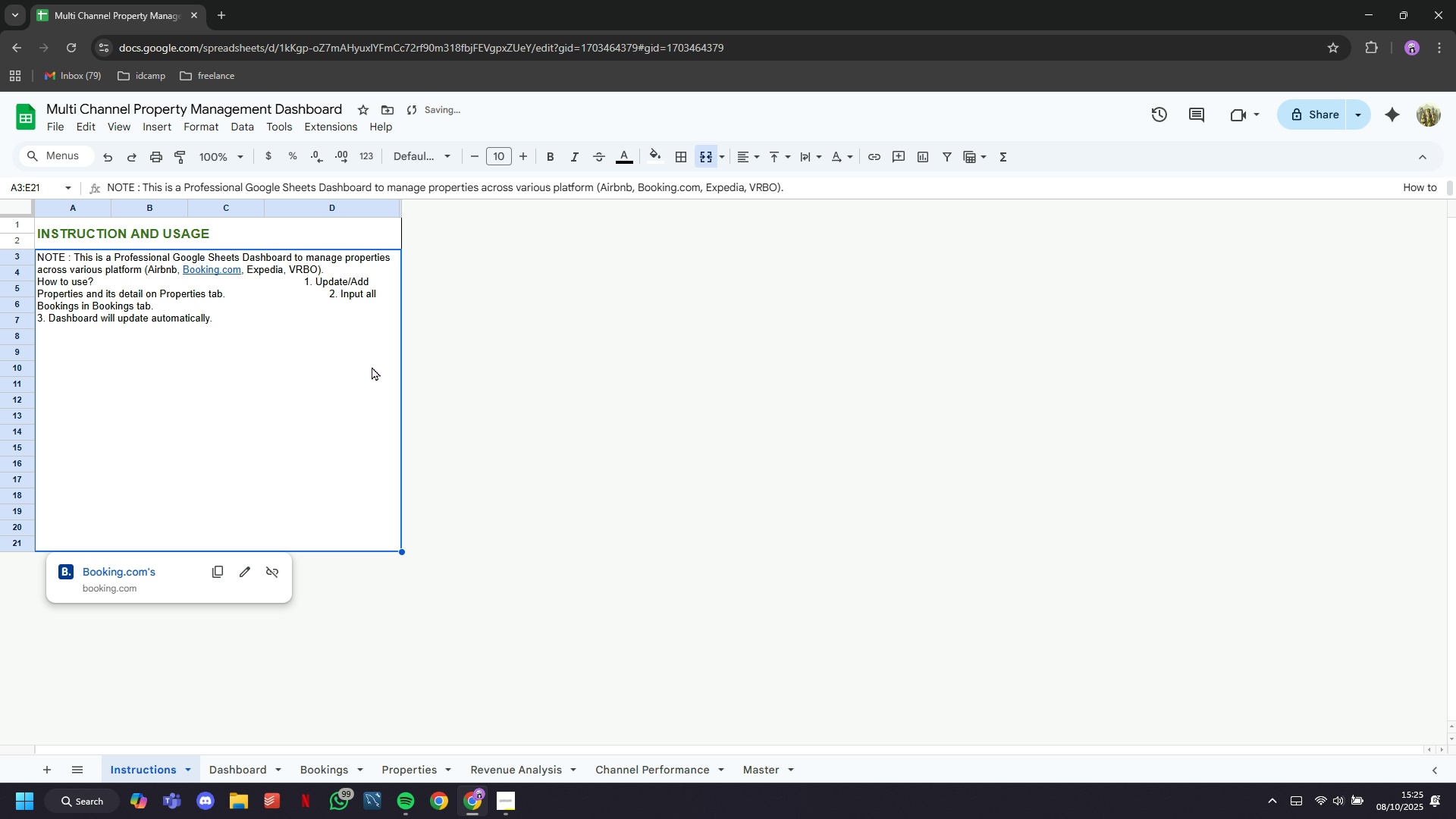 
key(Control+Z)
 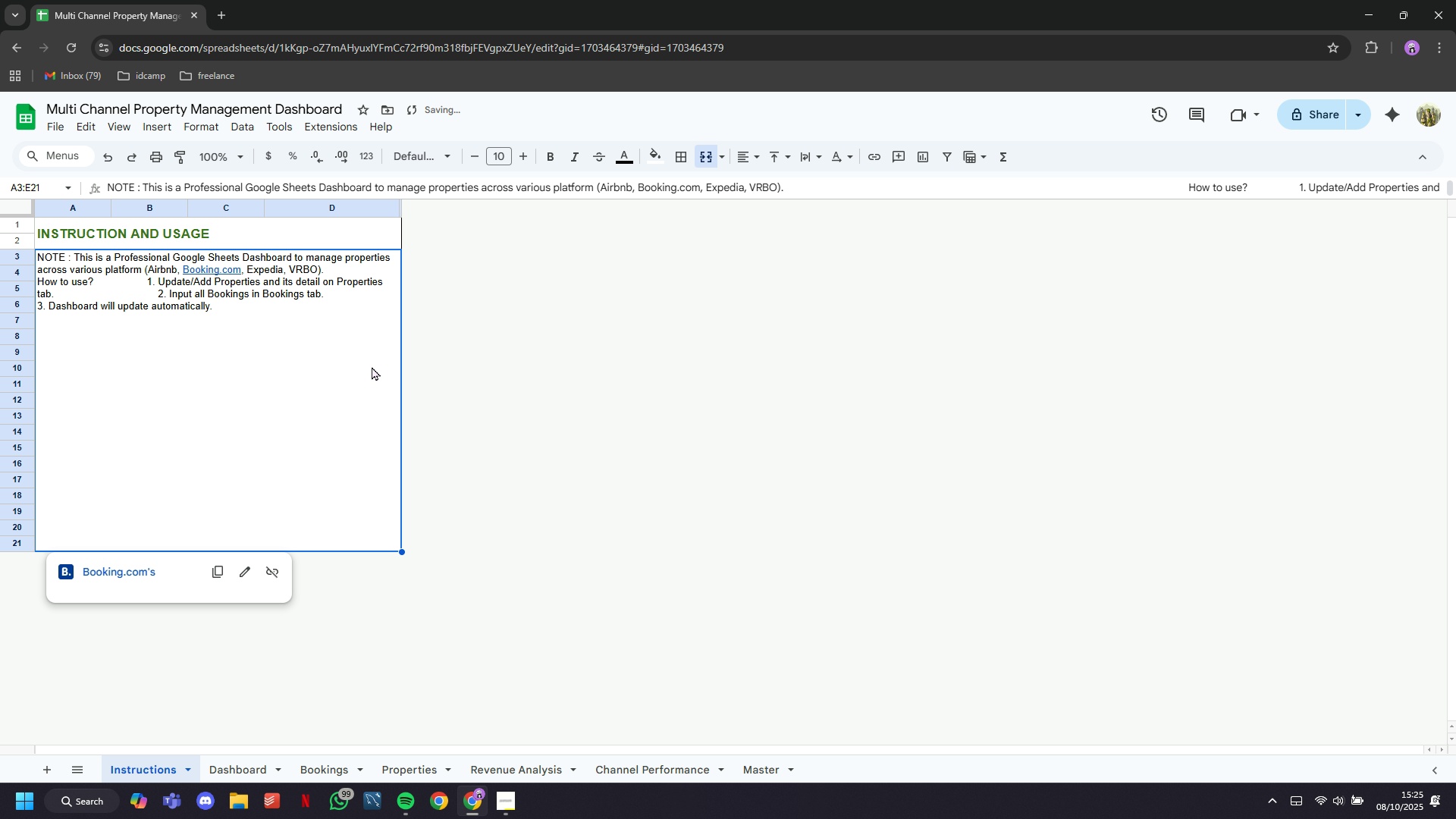 
key(Control+Z)
 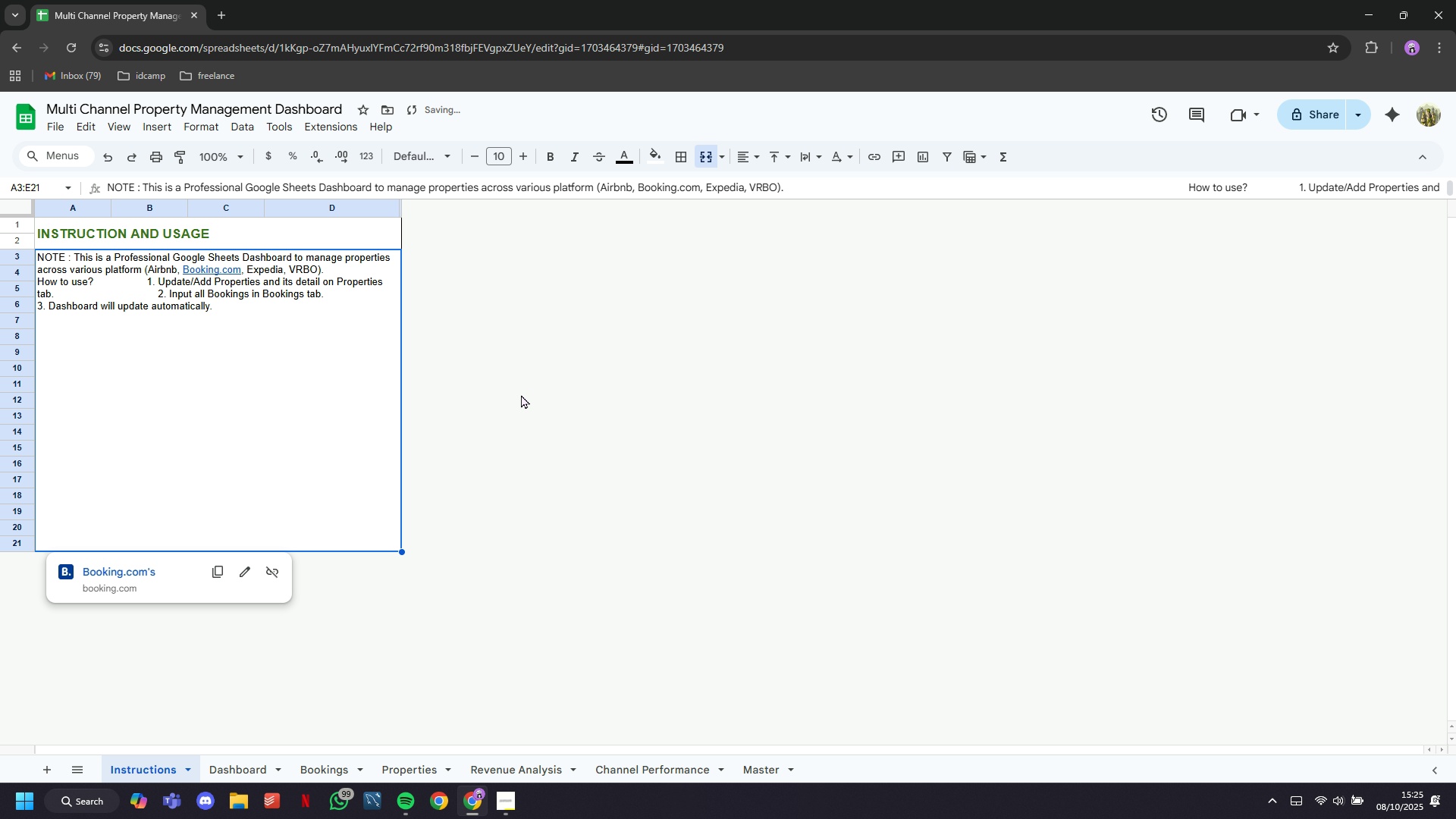 
left_click([572, 399])
 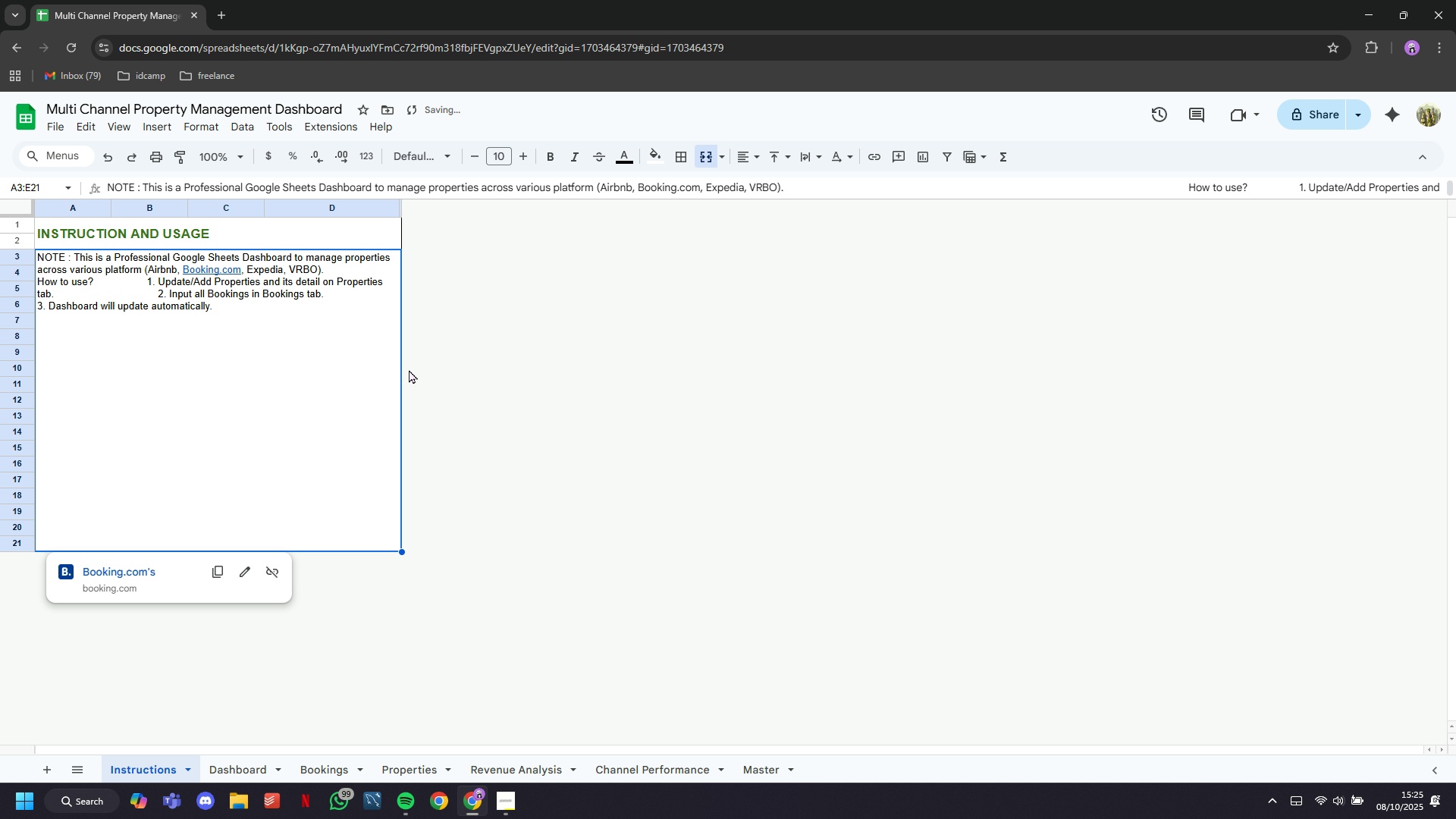 
left_click([409, 369])
 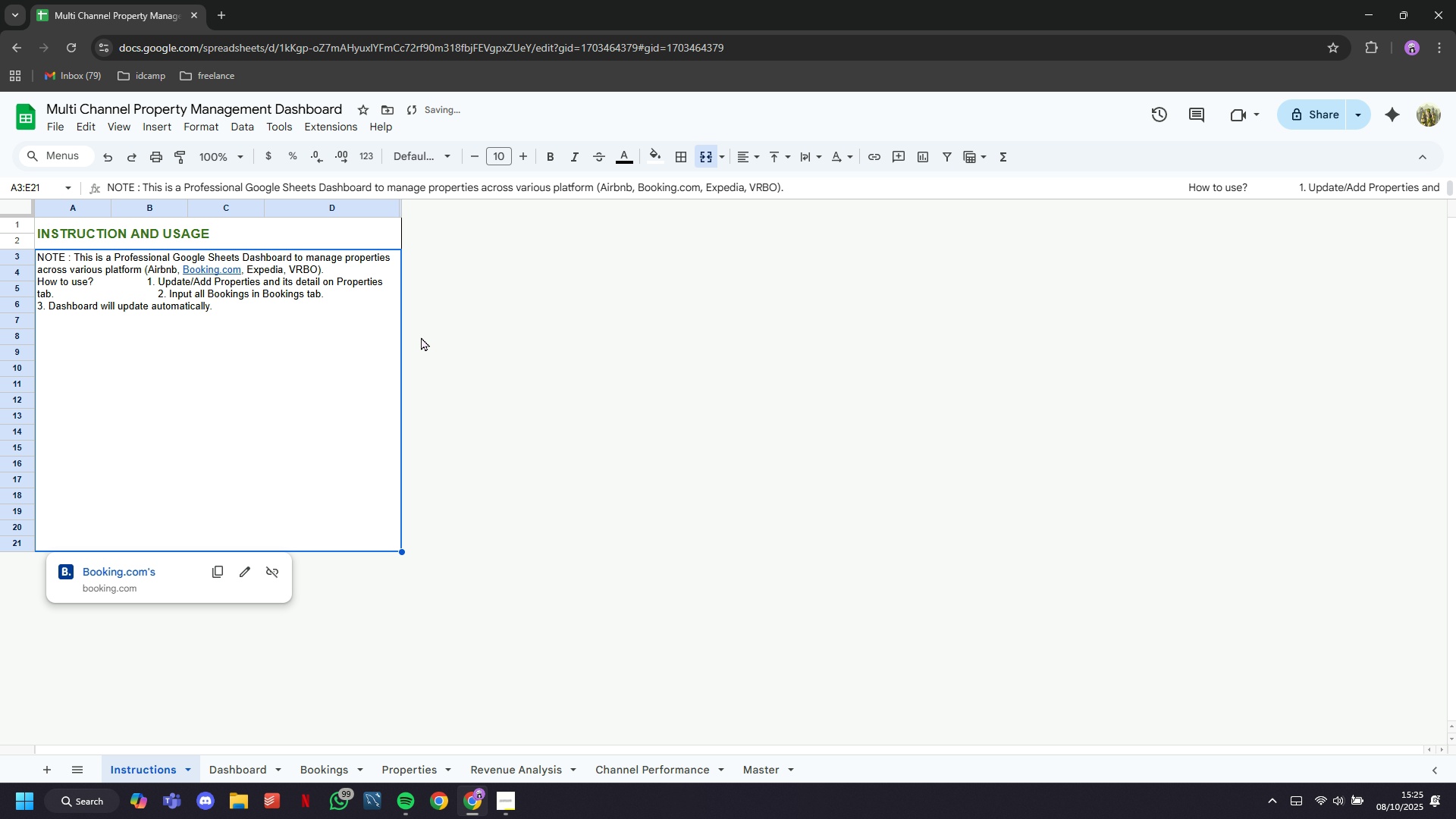 
left_click([421, 337])
 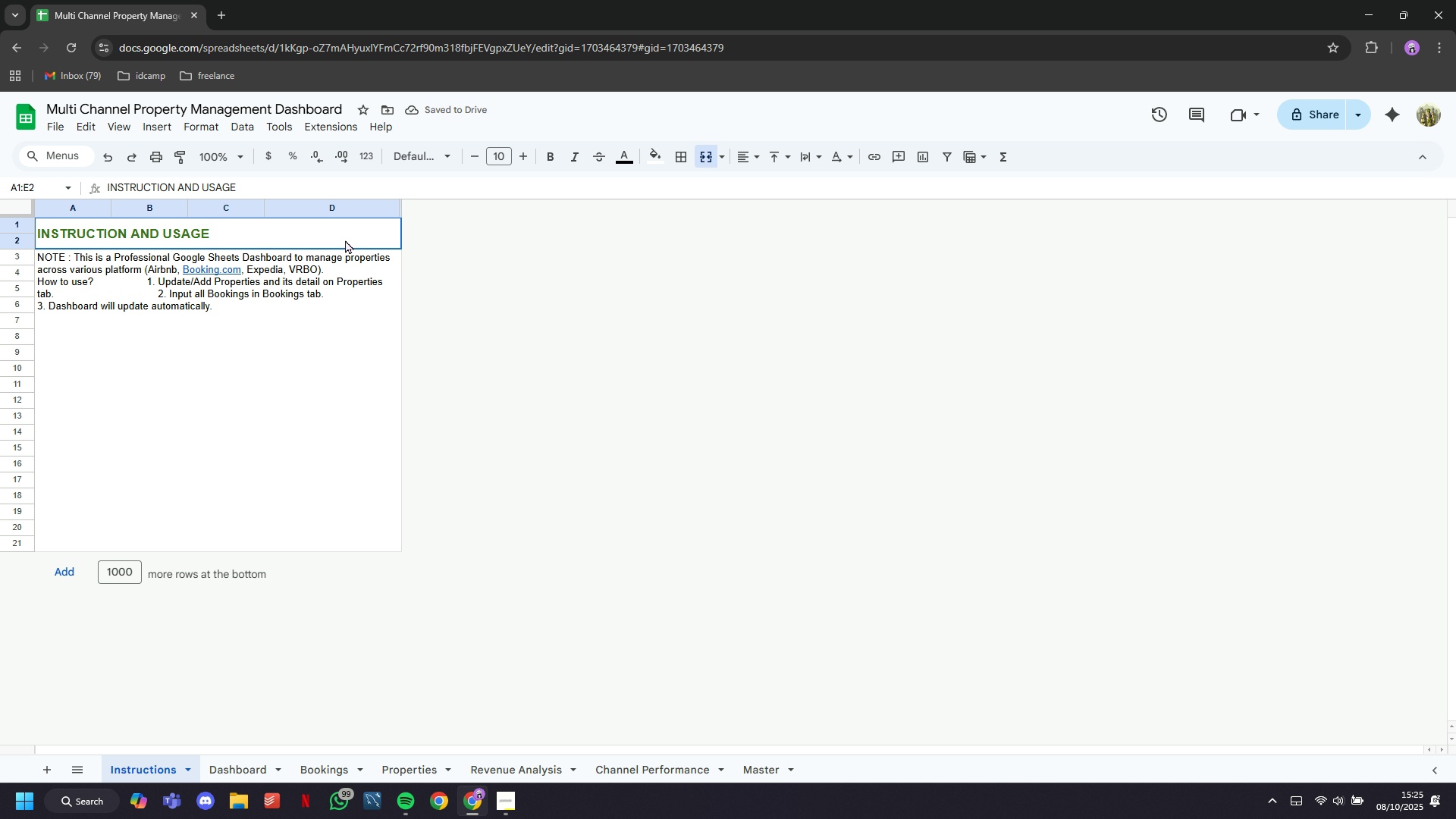 
left_click([345, 240])
 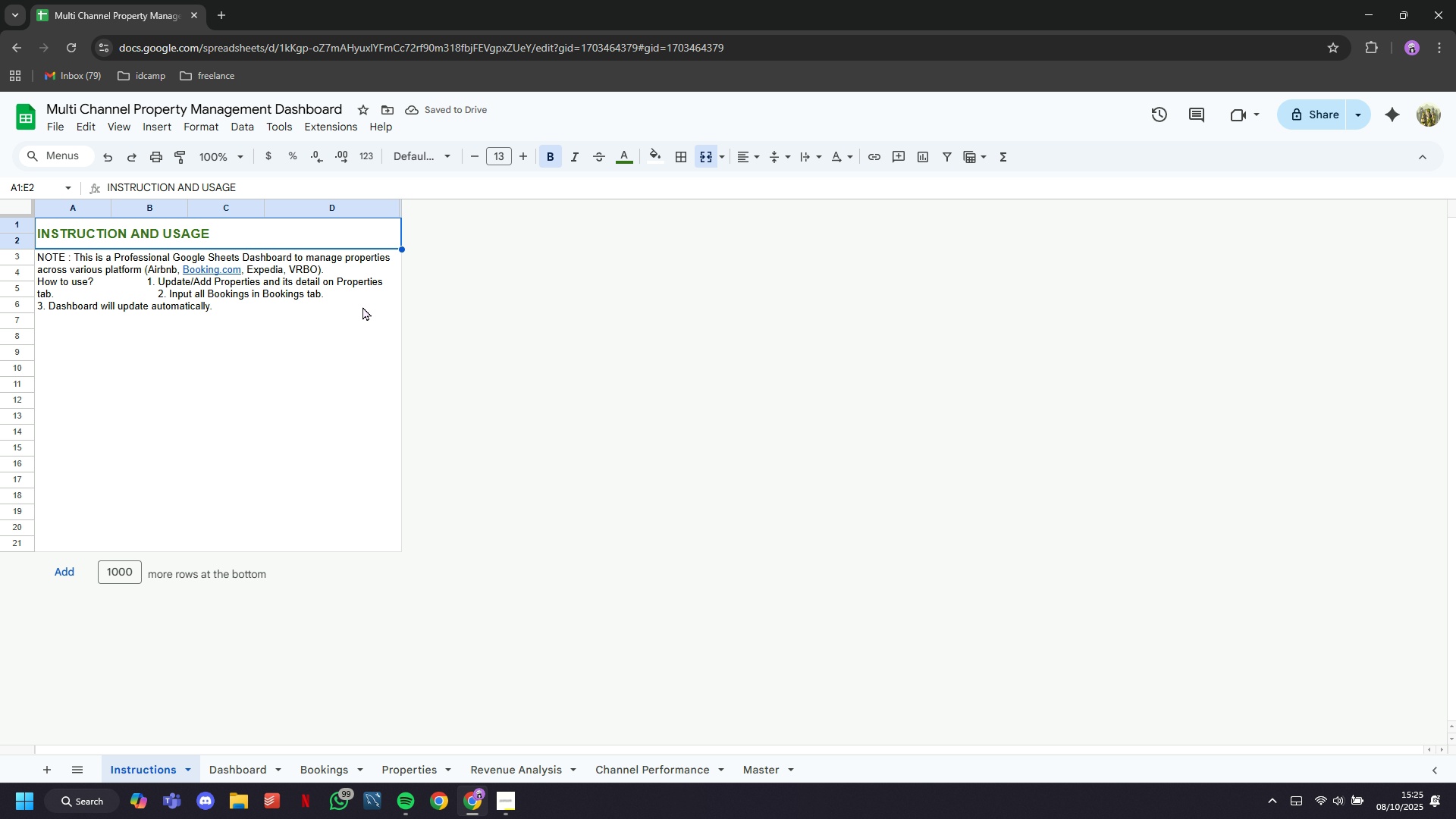 
left_click([366, 319])
 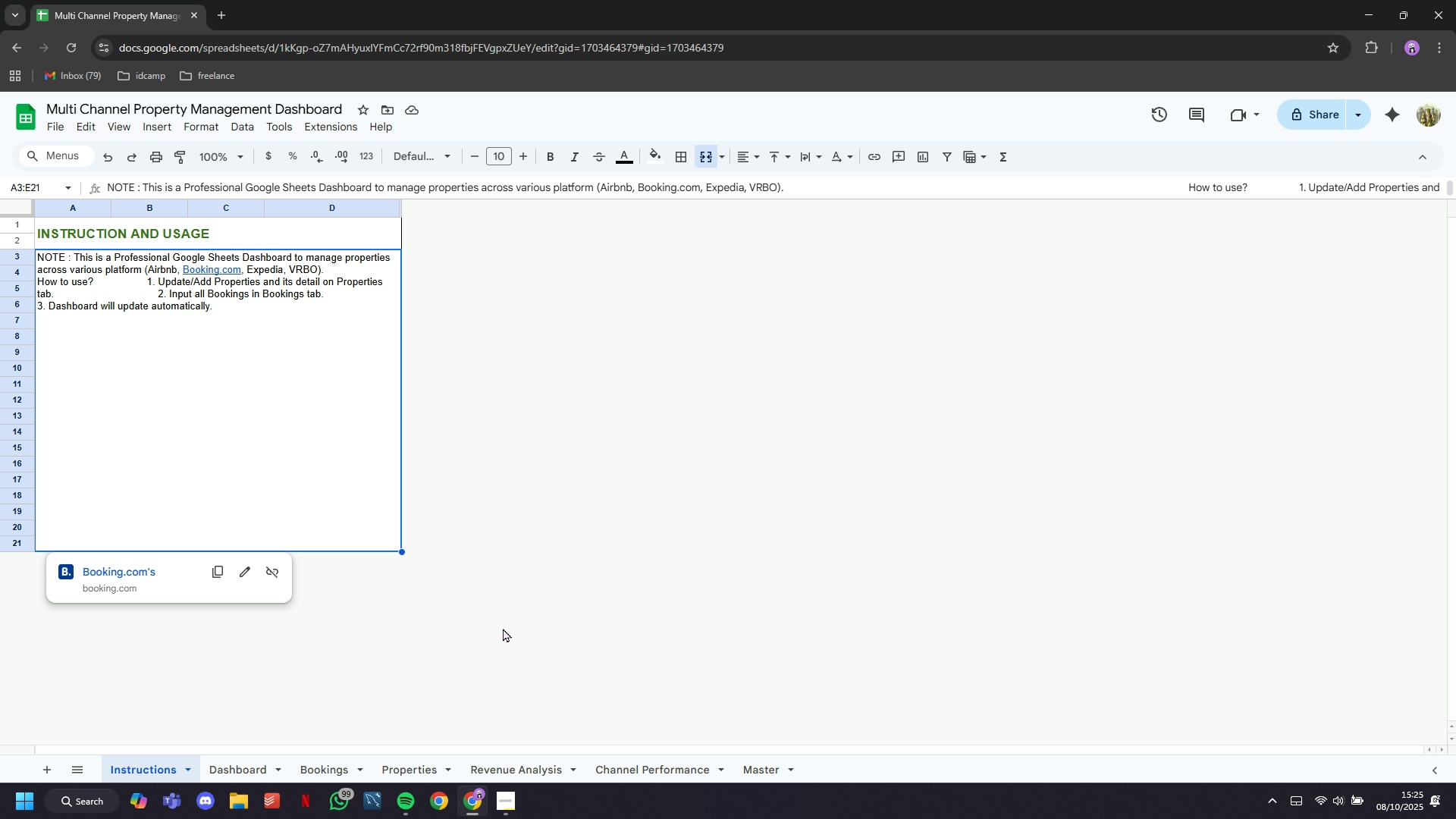 
left_click([500, 554])
 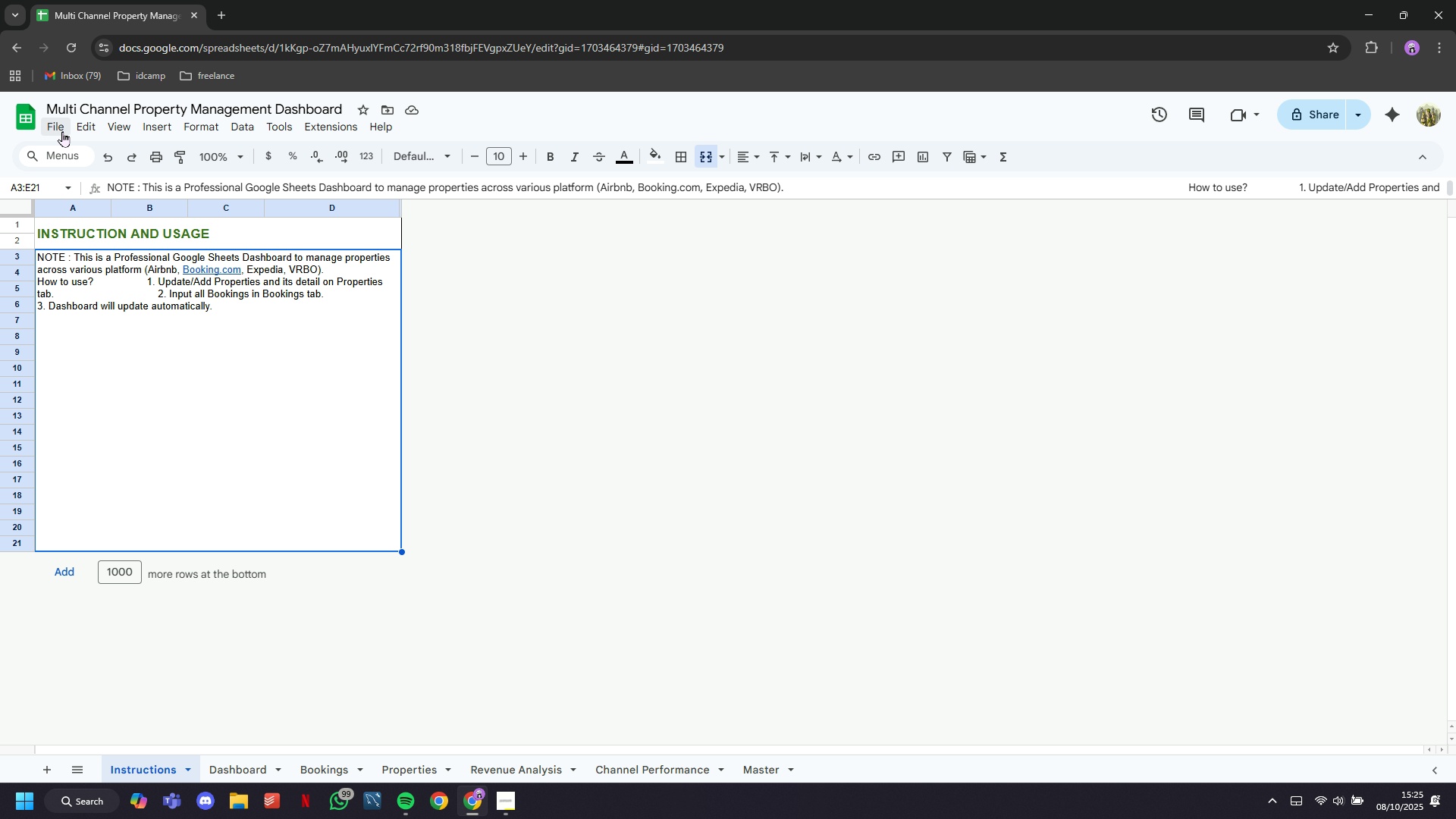 
left_click([60, 129])
 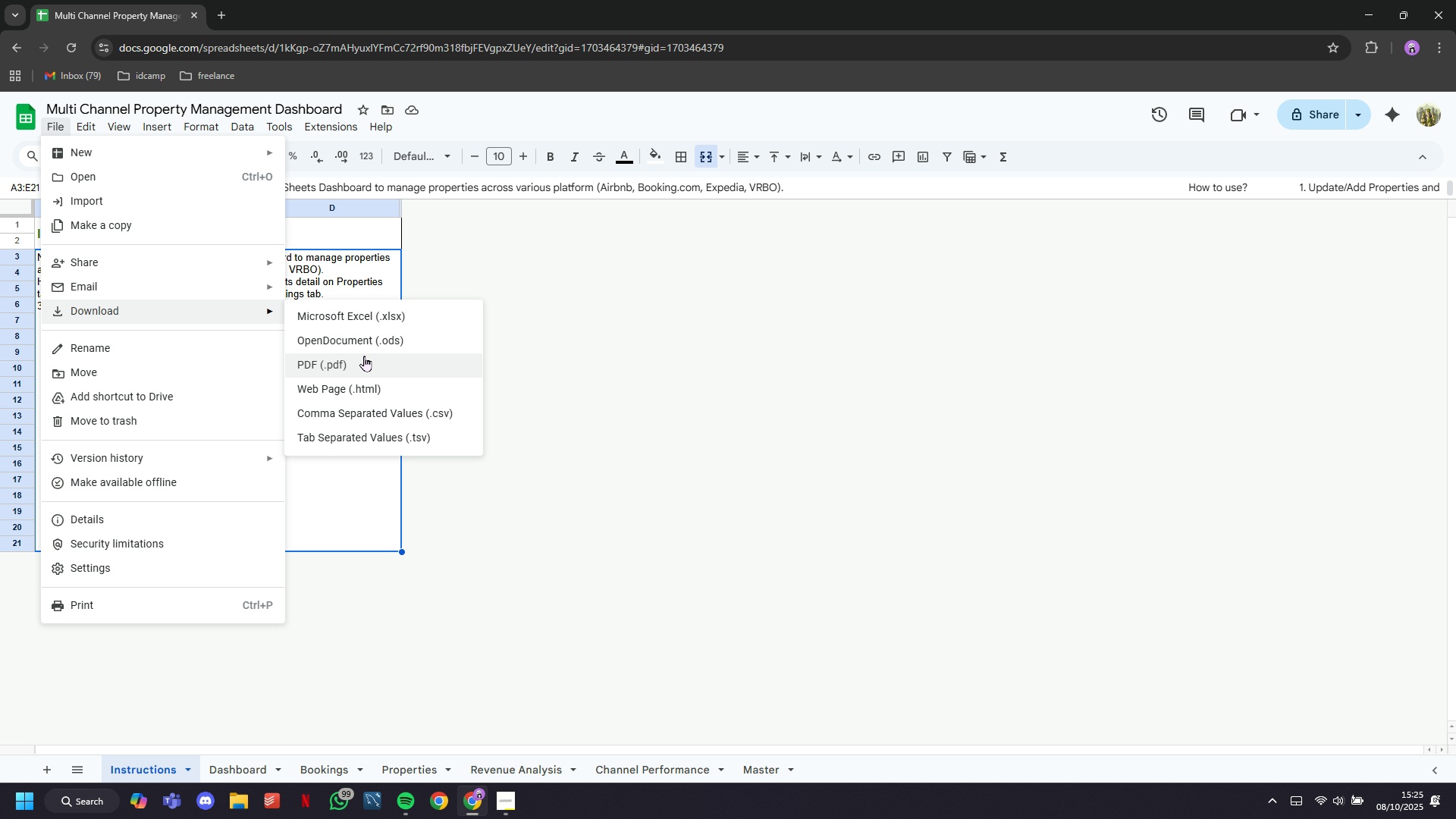 